 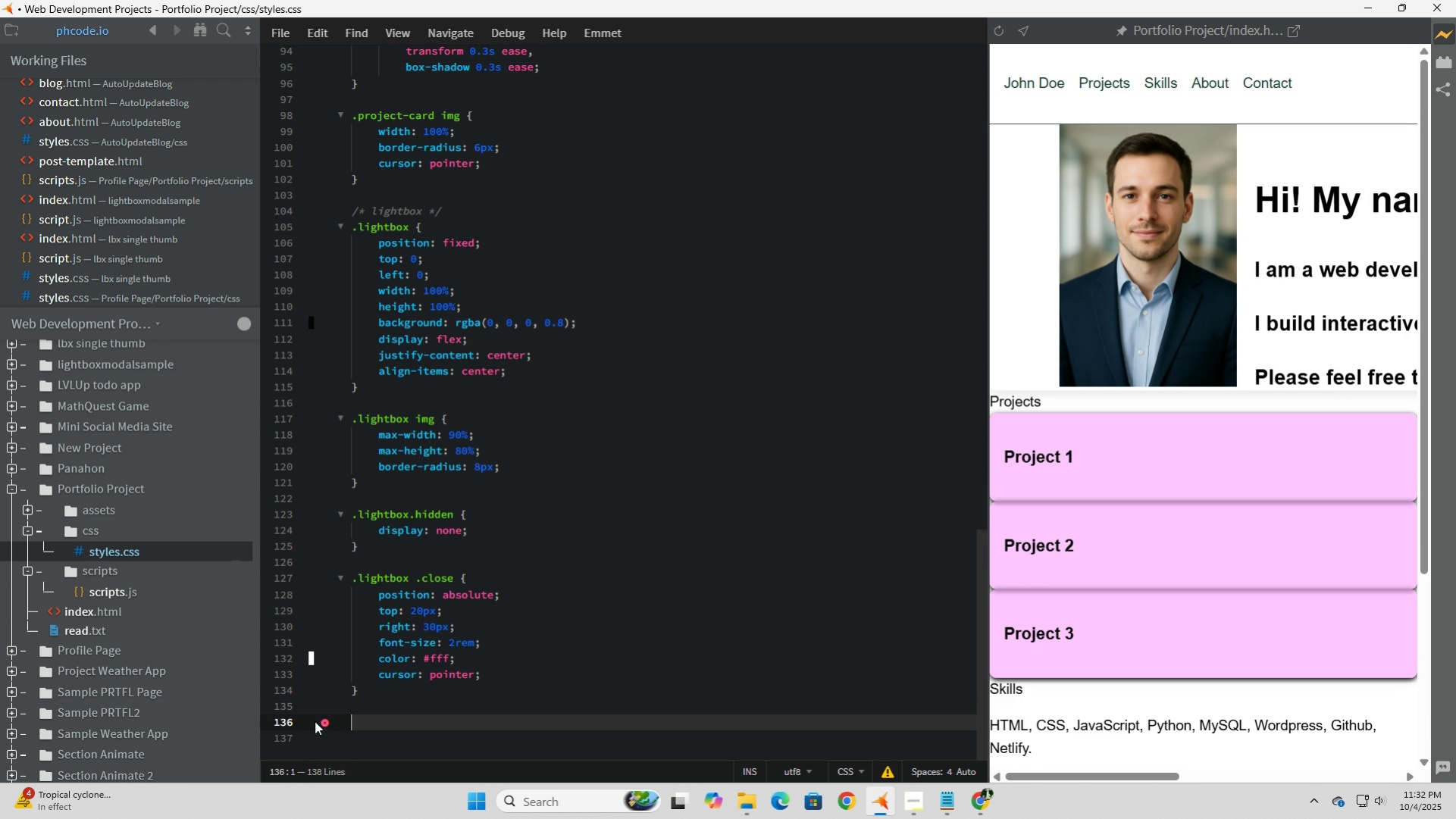 
key(Backspace)
 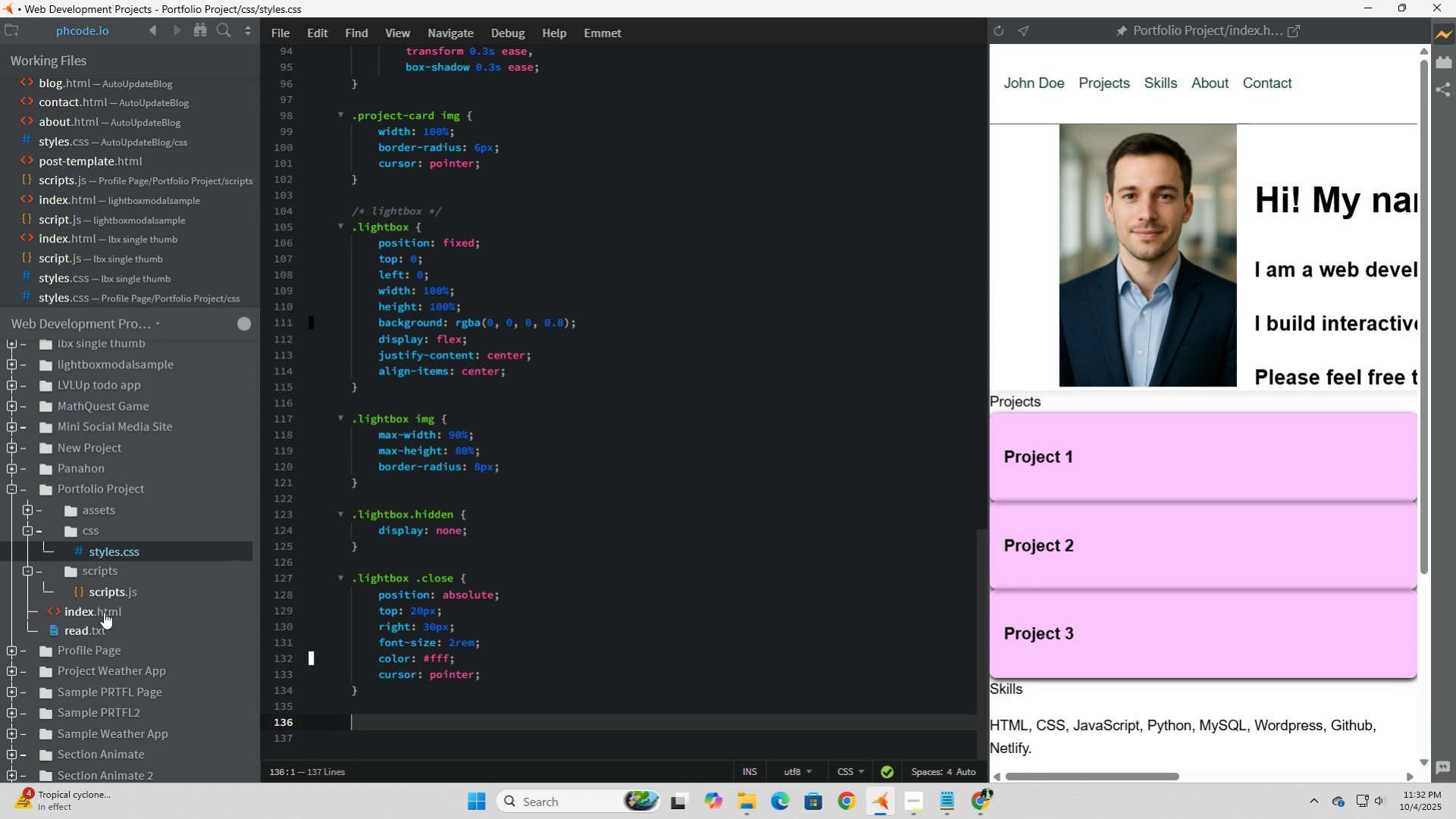 
left_click([105, 592])
 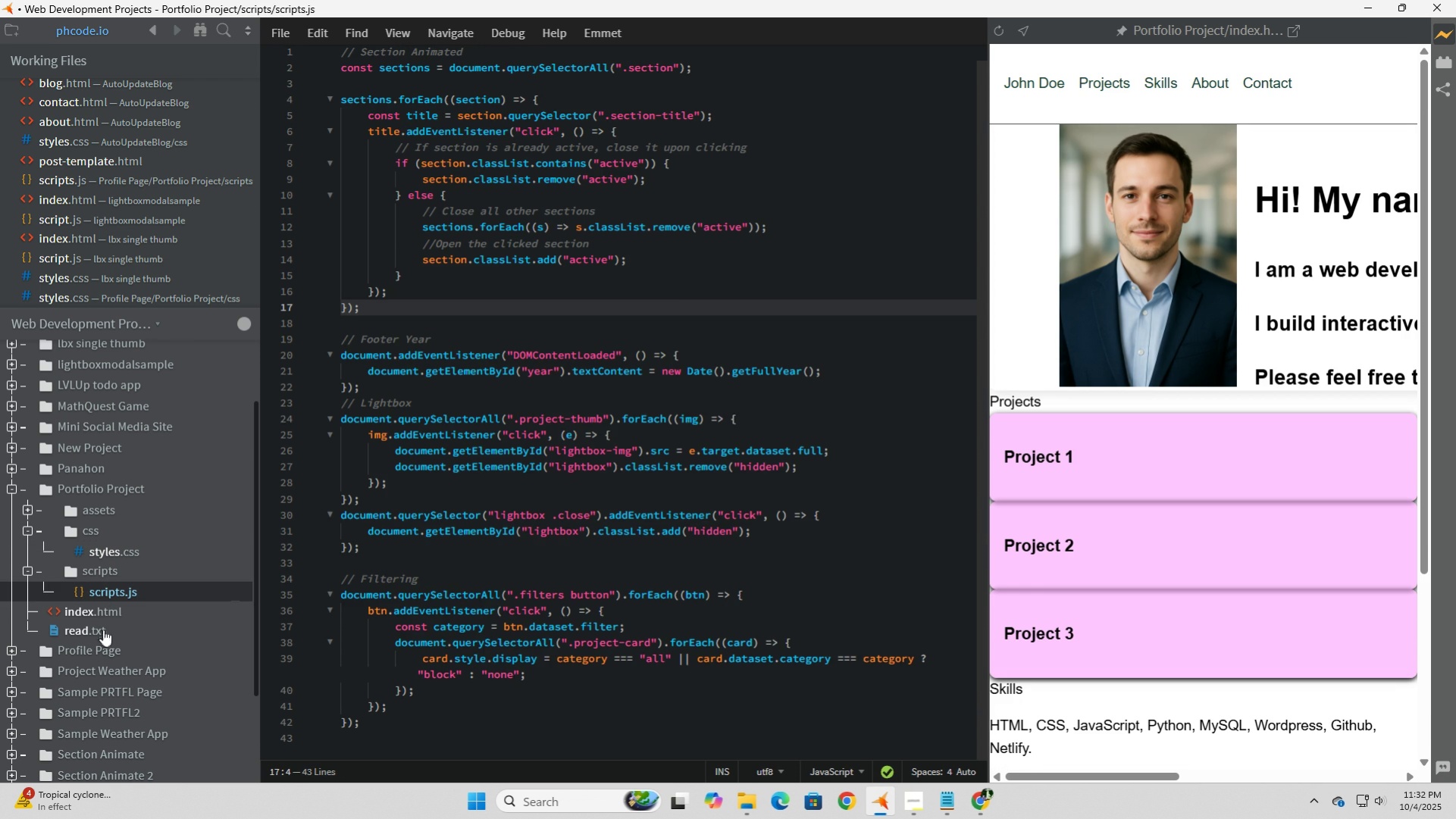 
left_click([86, 611])
 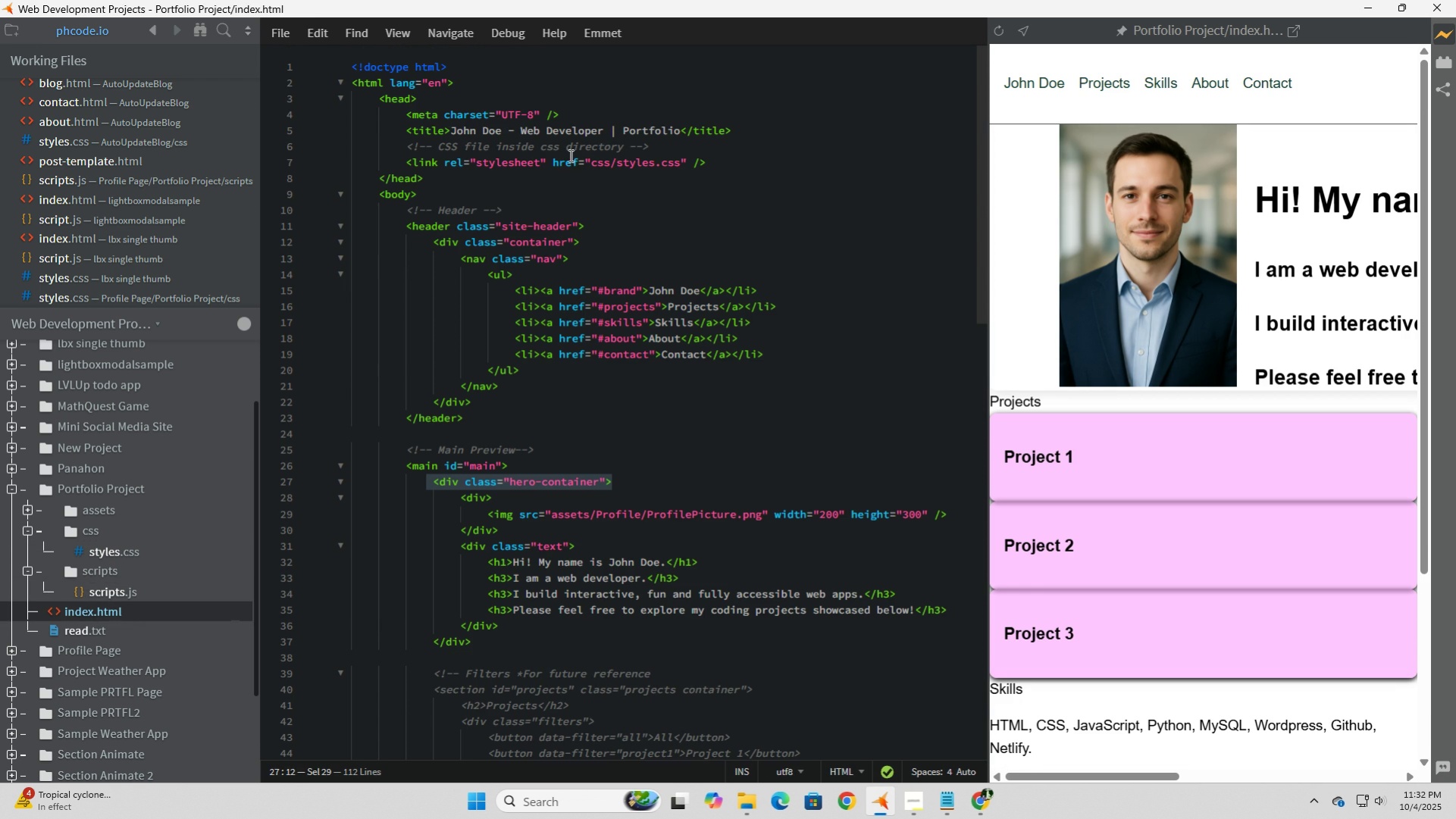 
scroll: coordinate [616, 517], scroll_direction: down, amount: 10.0
 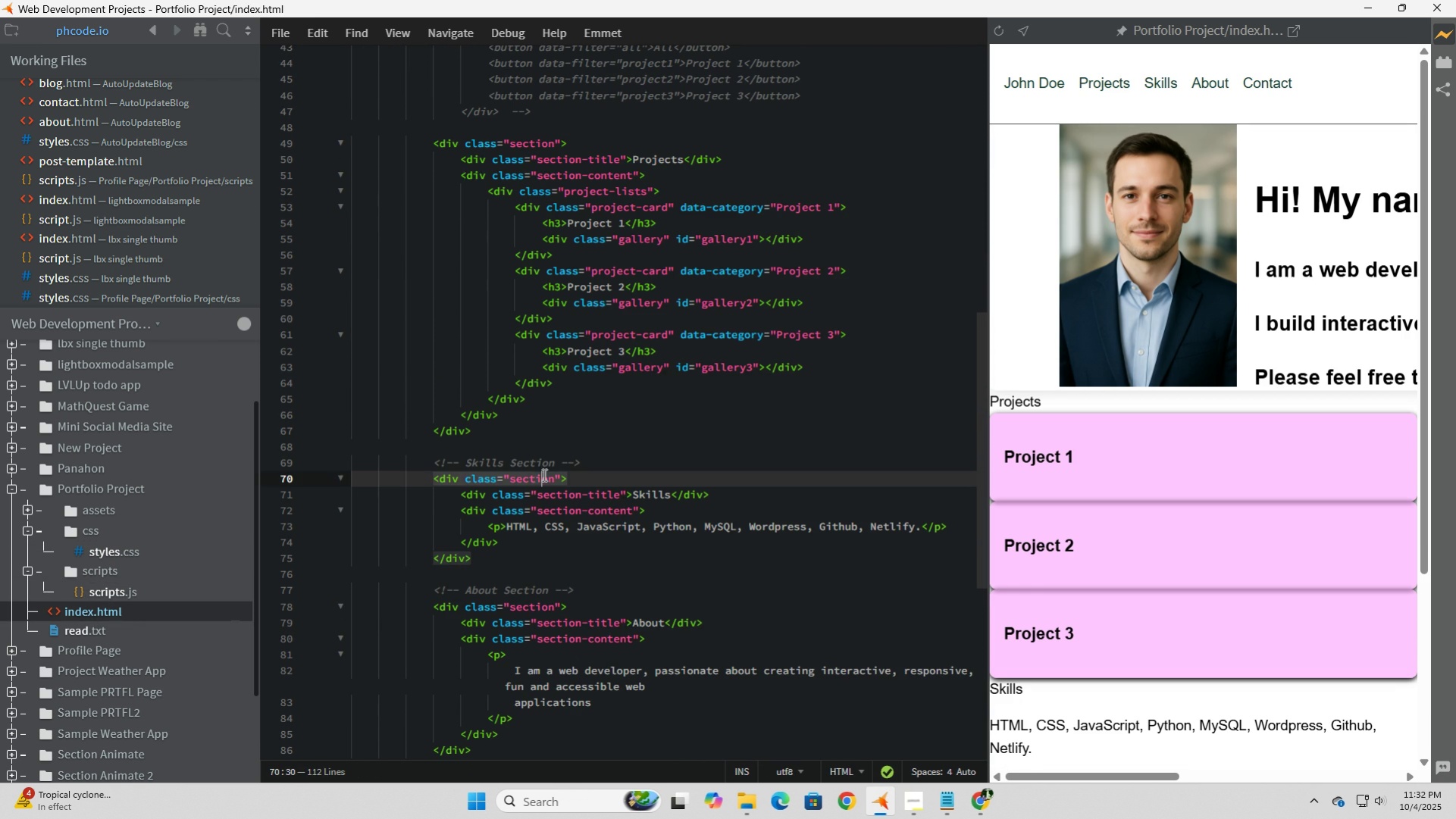 
left_click([543, 474])
 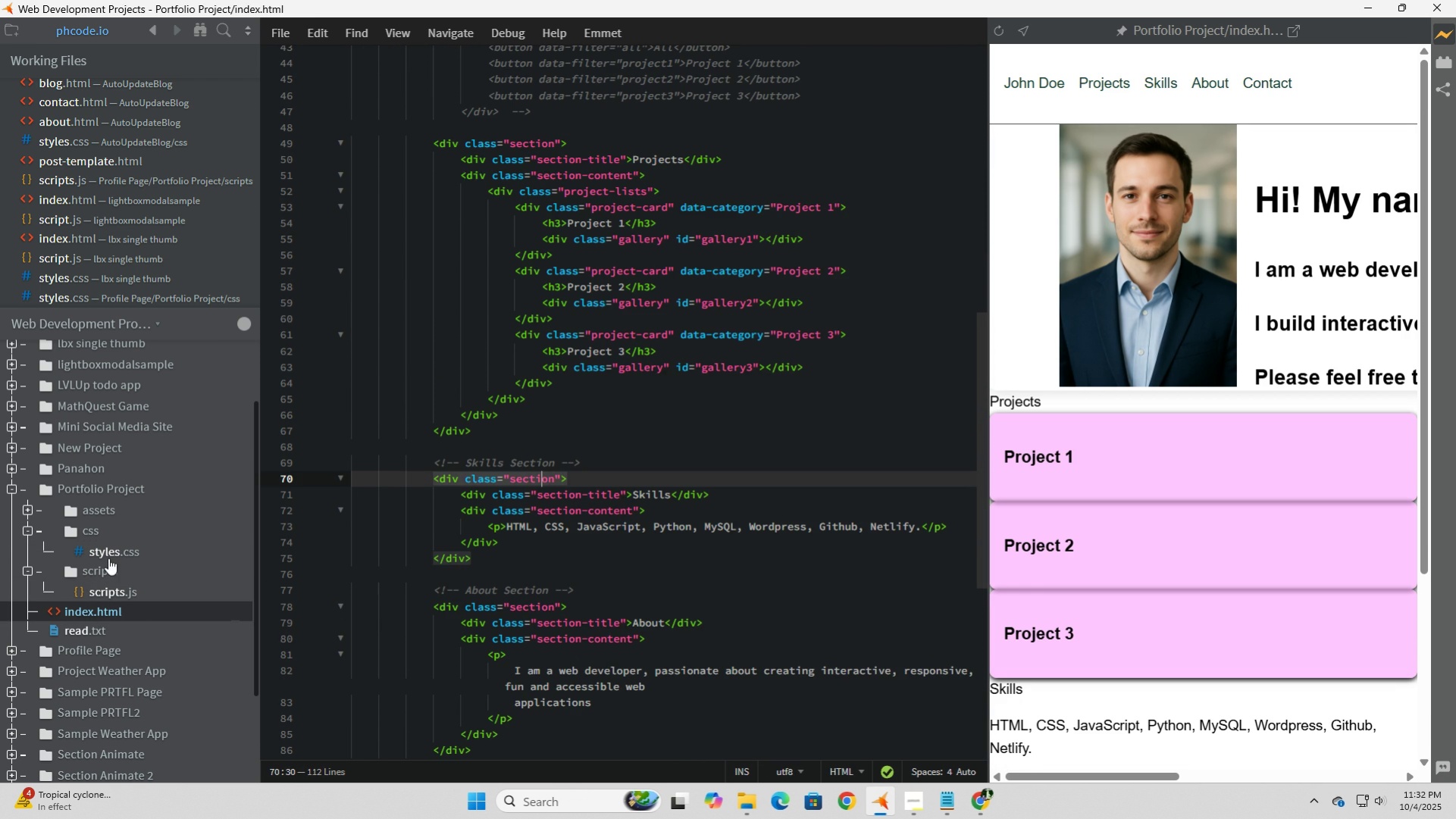 
left_click([106, 555])
 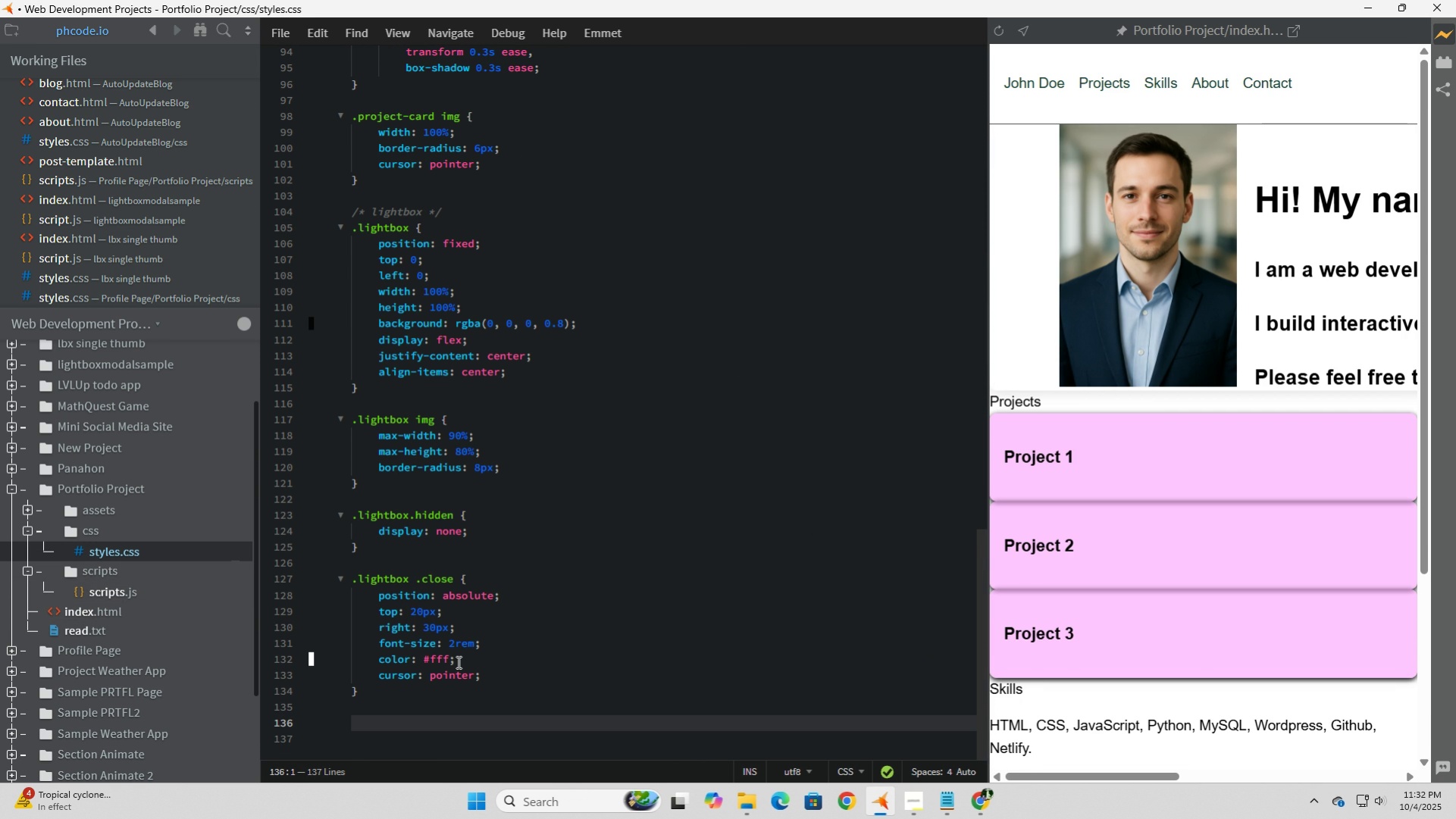 
wait(6.69)
 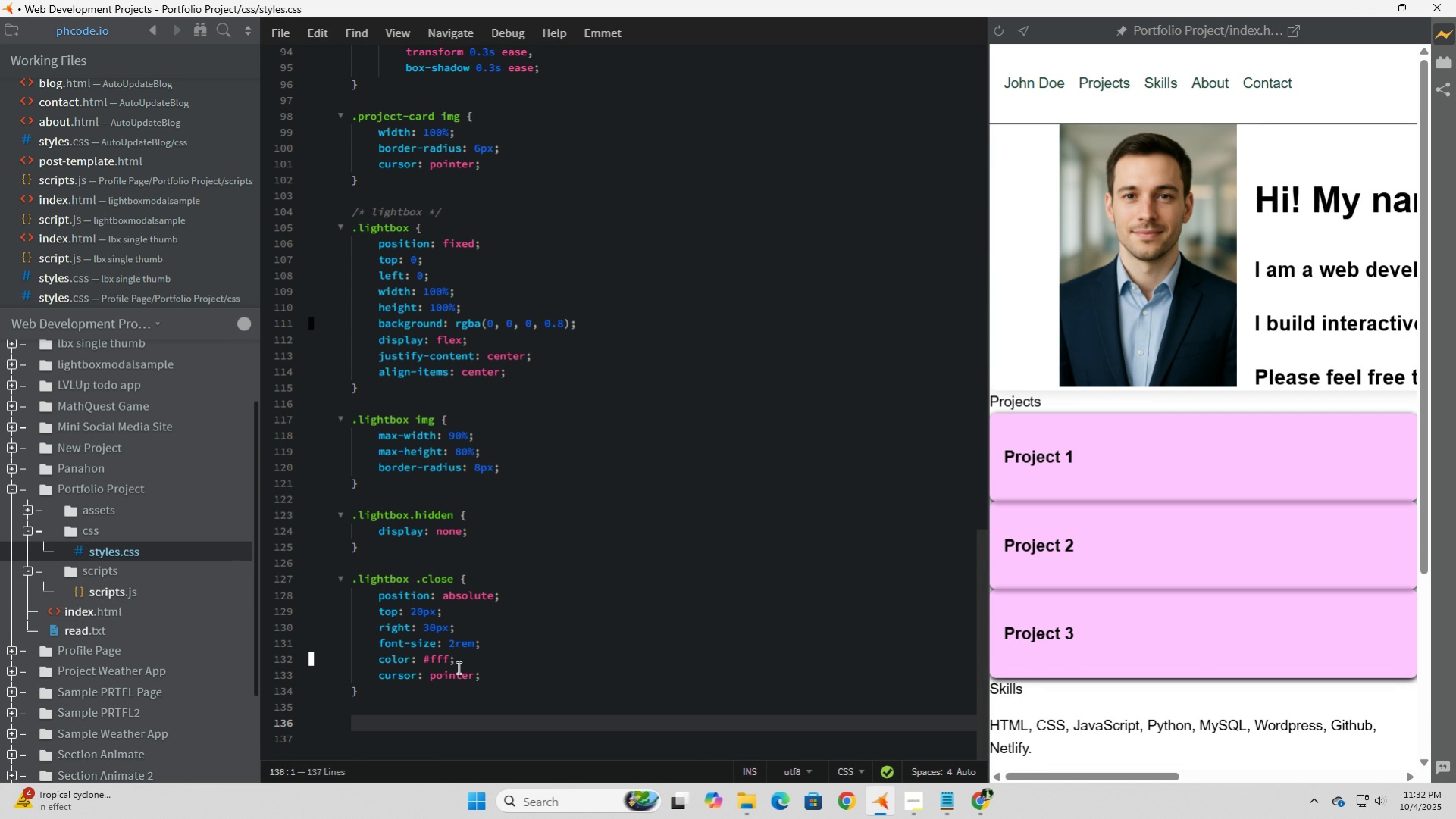 
scroll: coordinate [454, 698], scroll_direction: down, amount: 10.0
 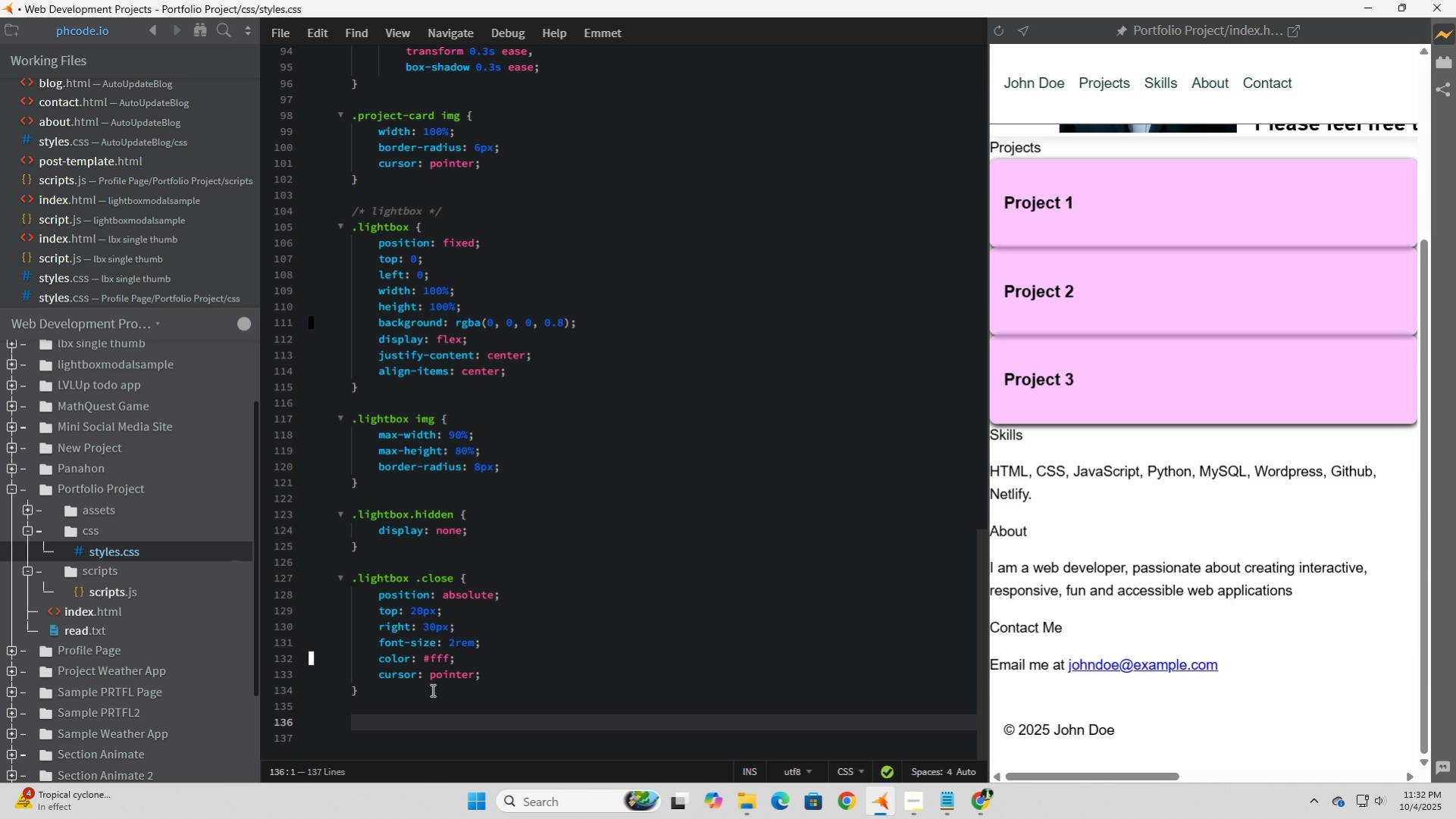 
left_click([431, 689])
 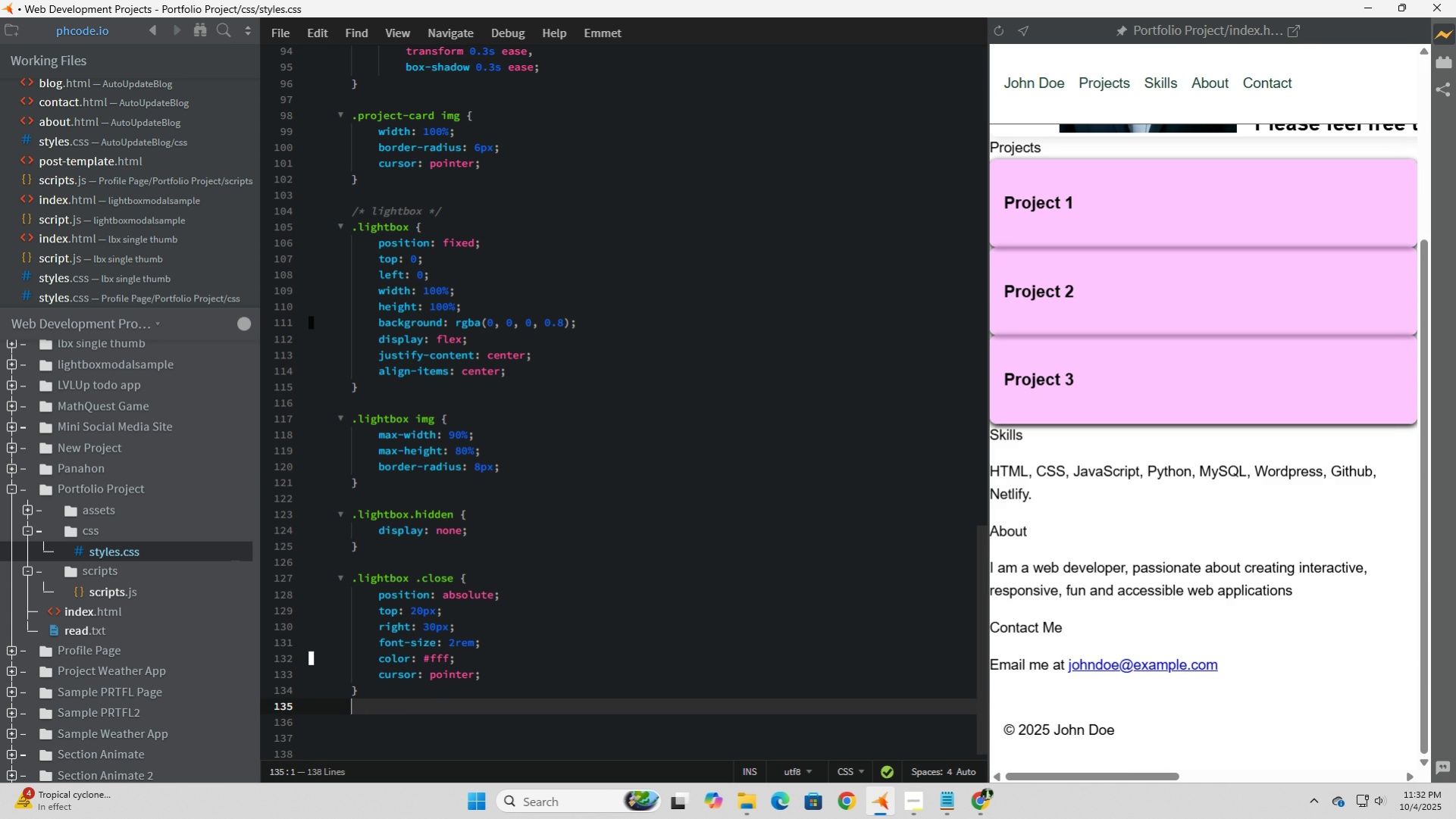 
key(Enter)
 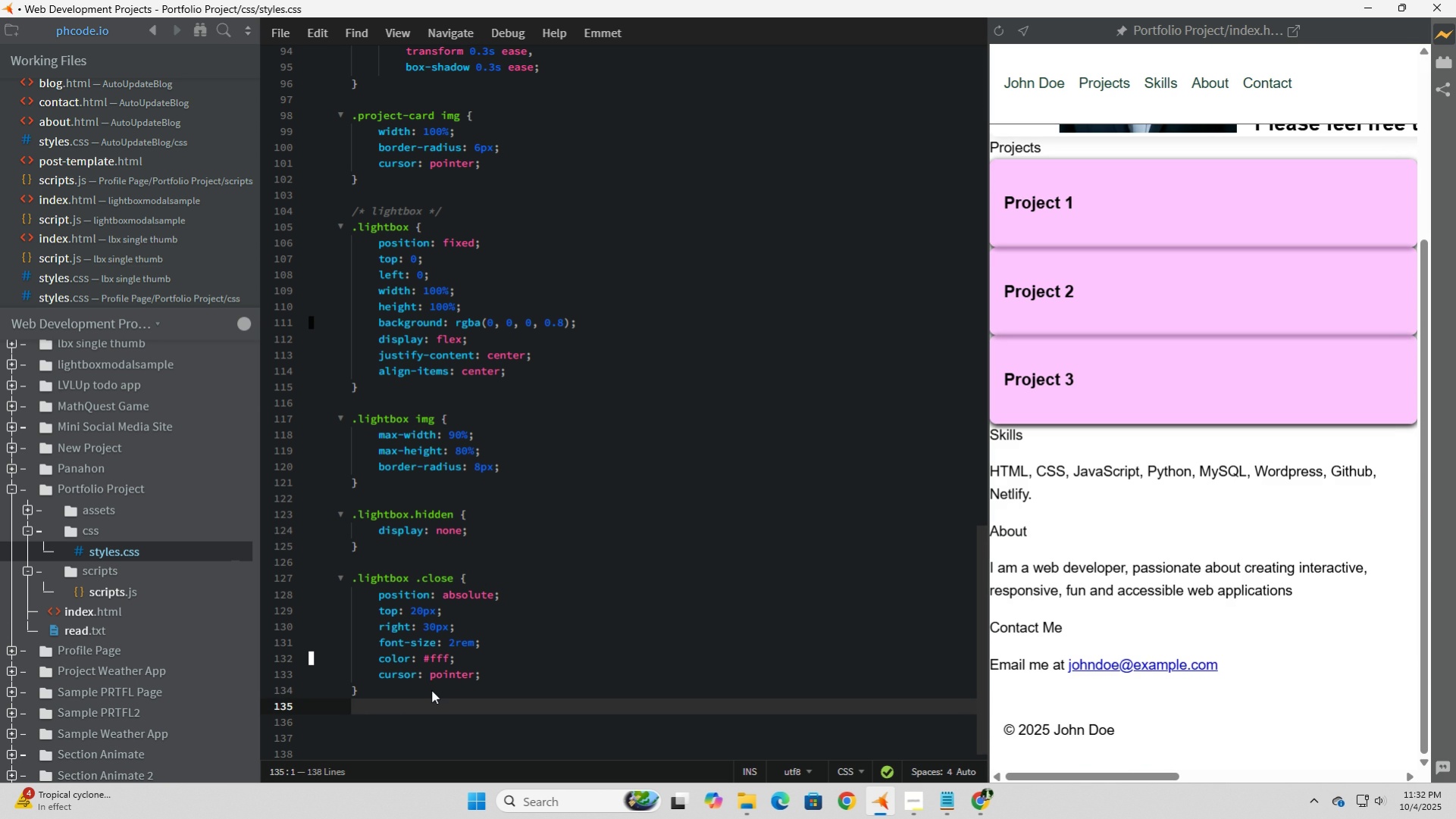 
key(Enter)
 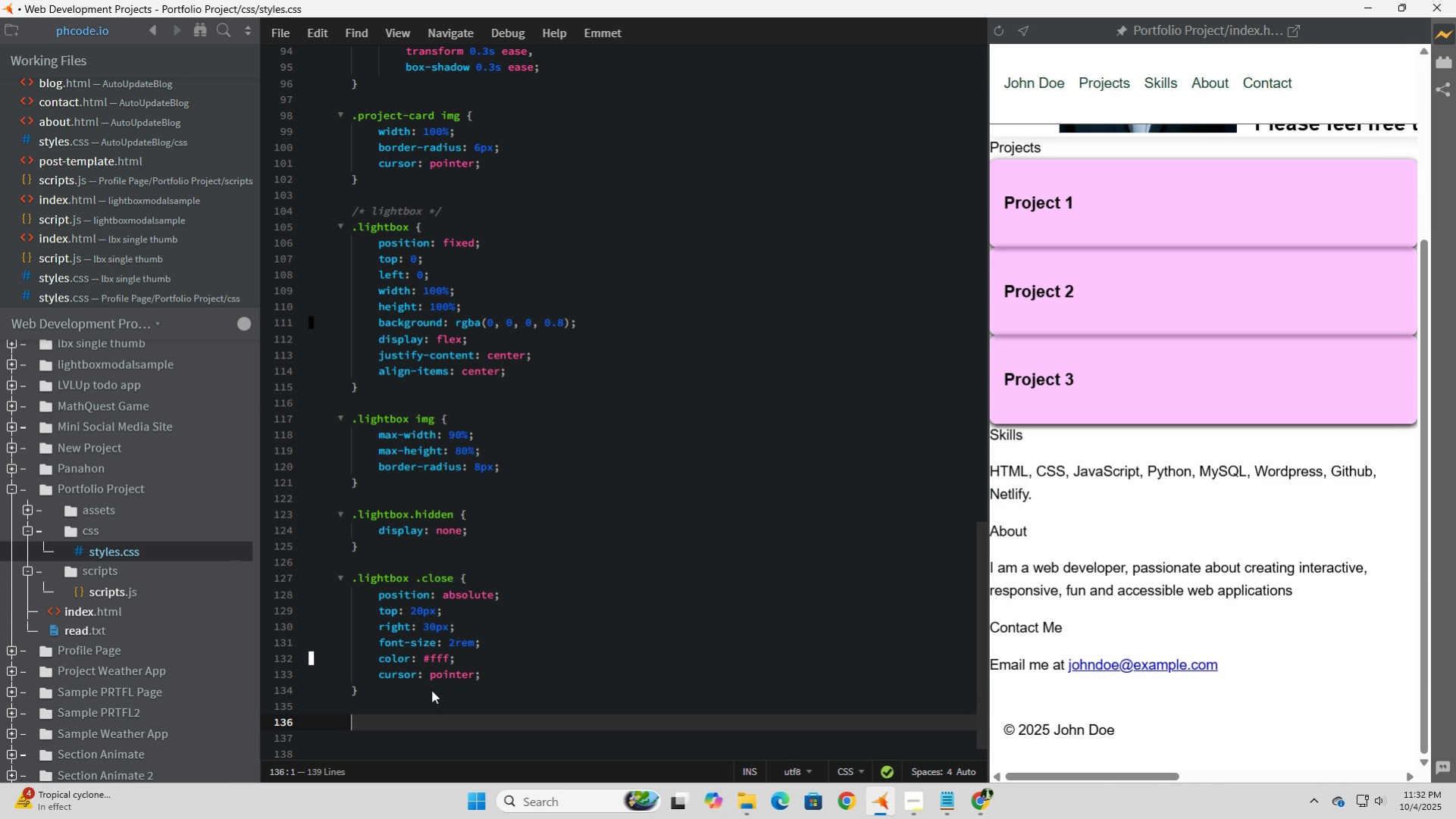 
type(.section {)